 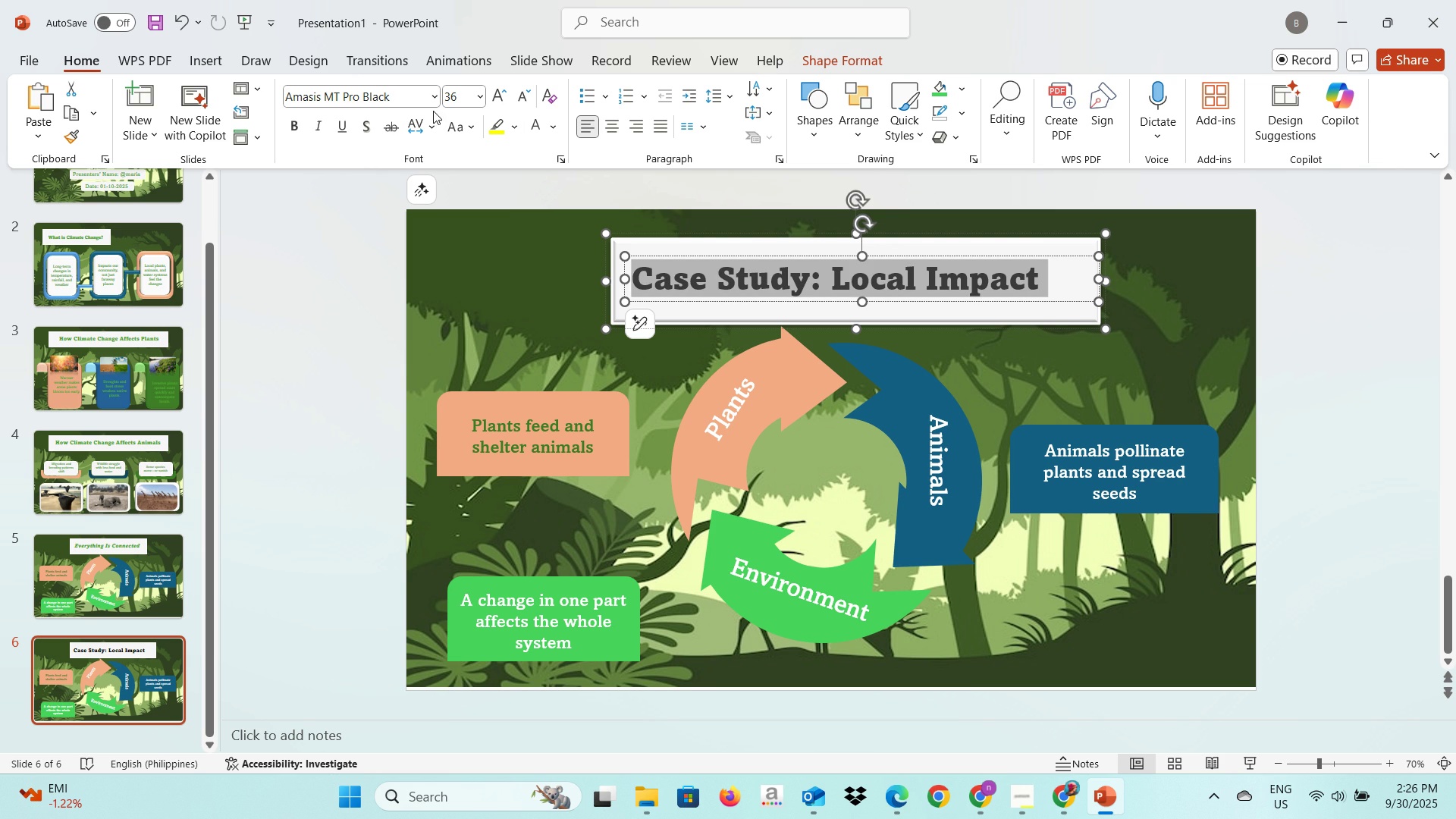 
left_click([552, 130])
 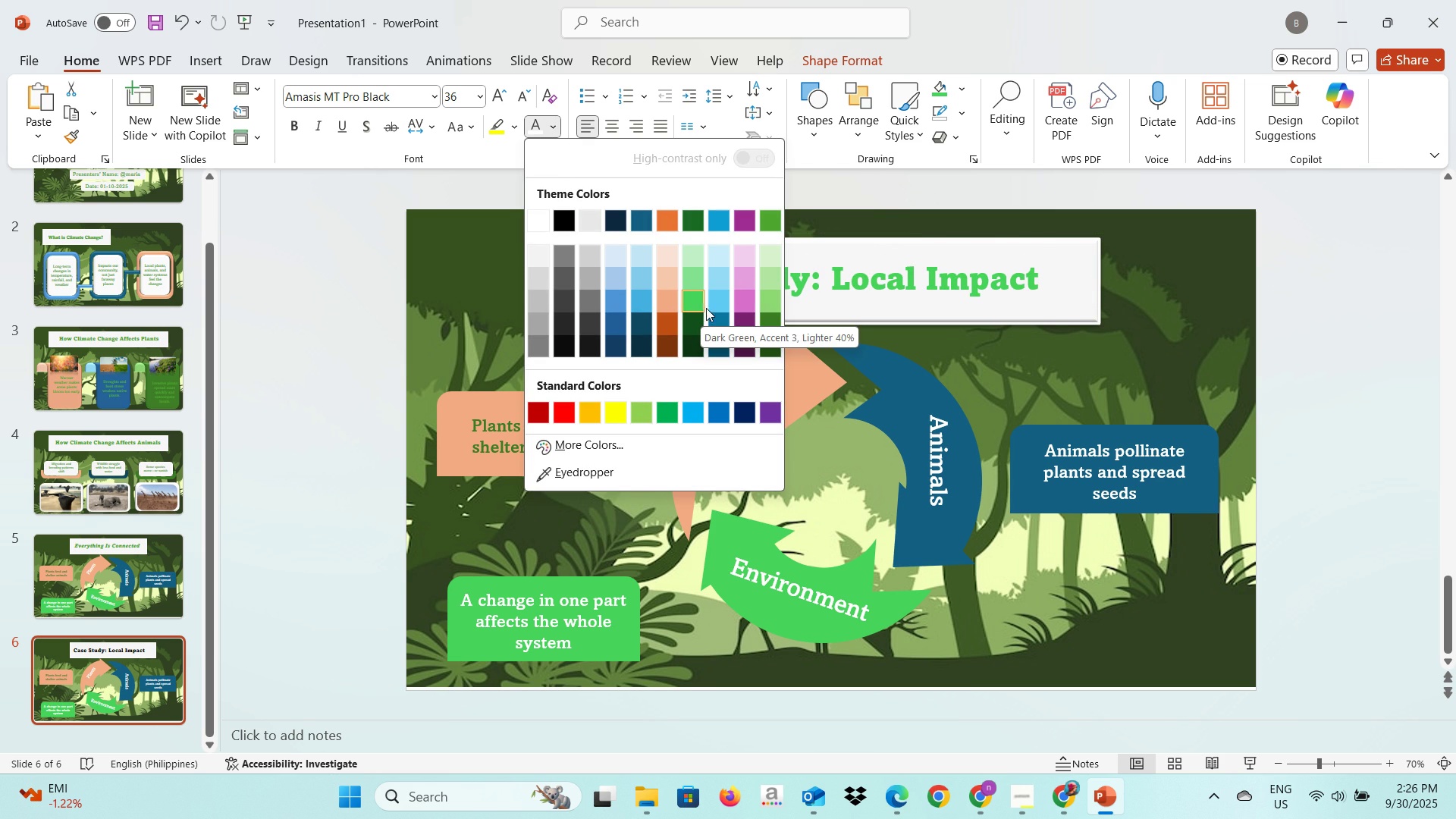 
left_click([765, 319])
 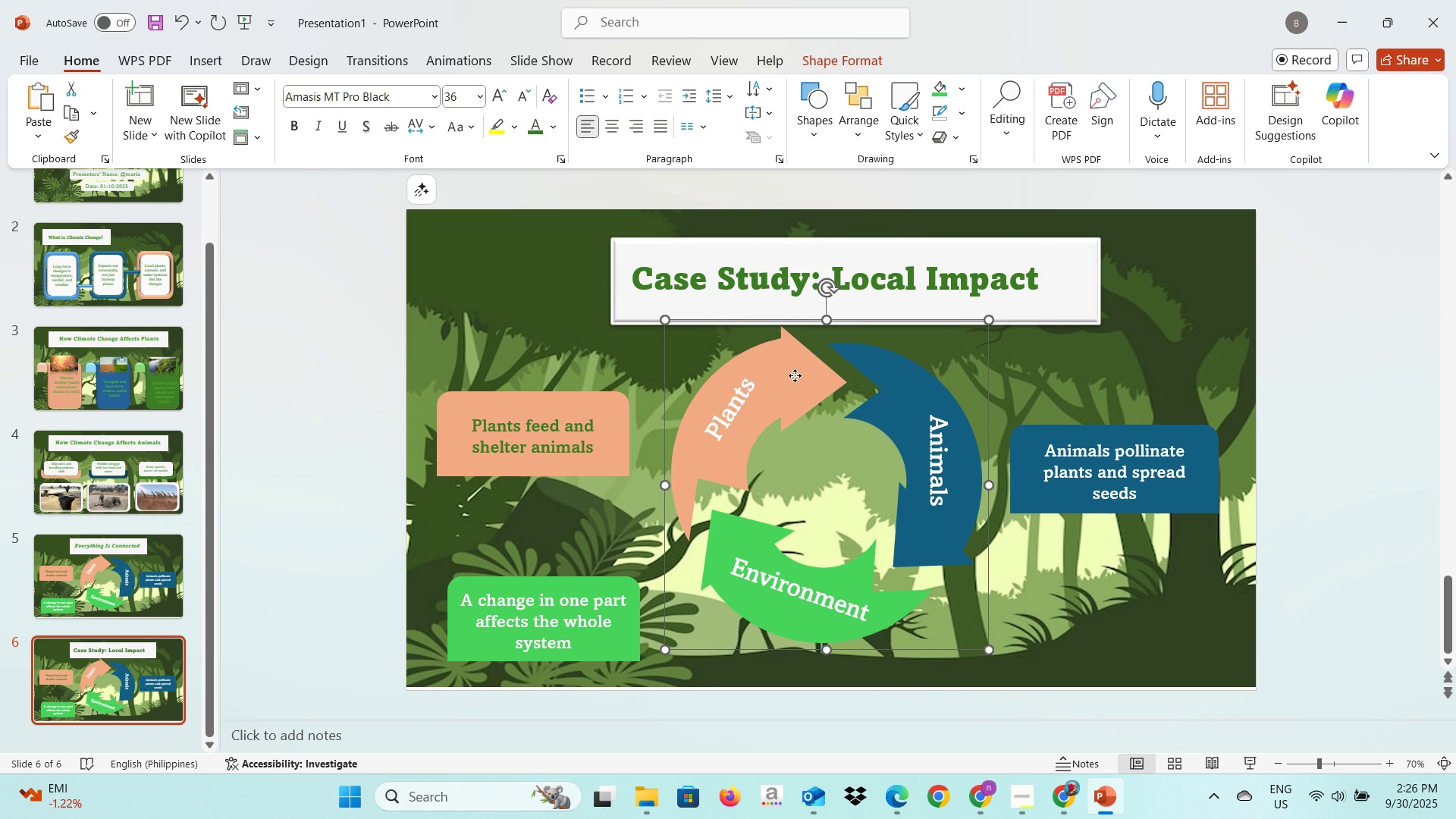 
left_click([795, 375])
 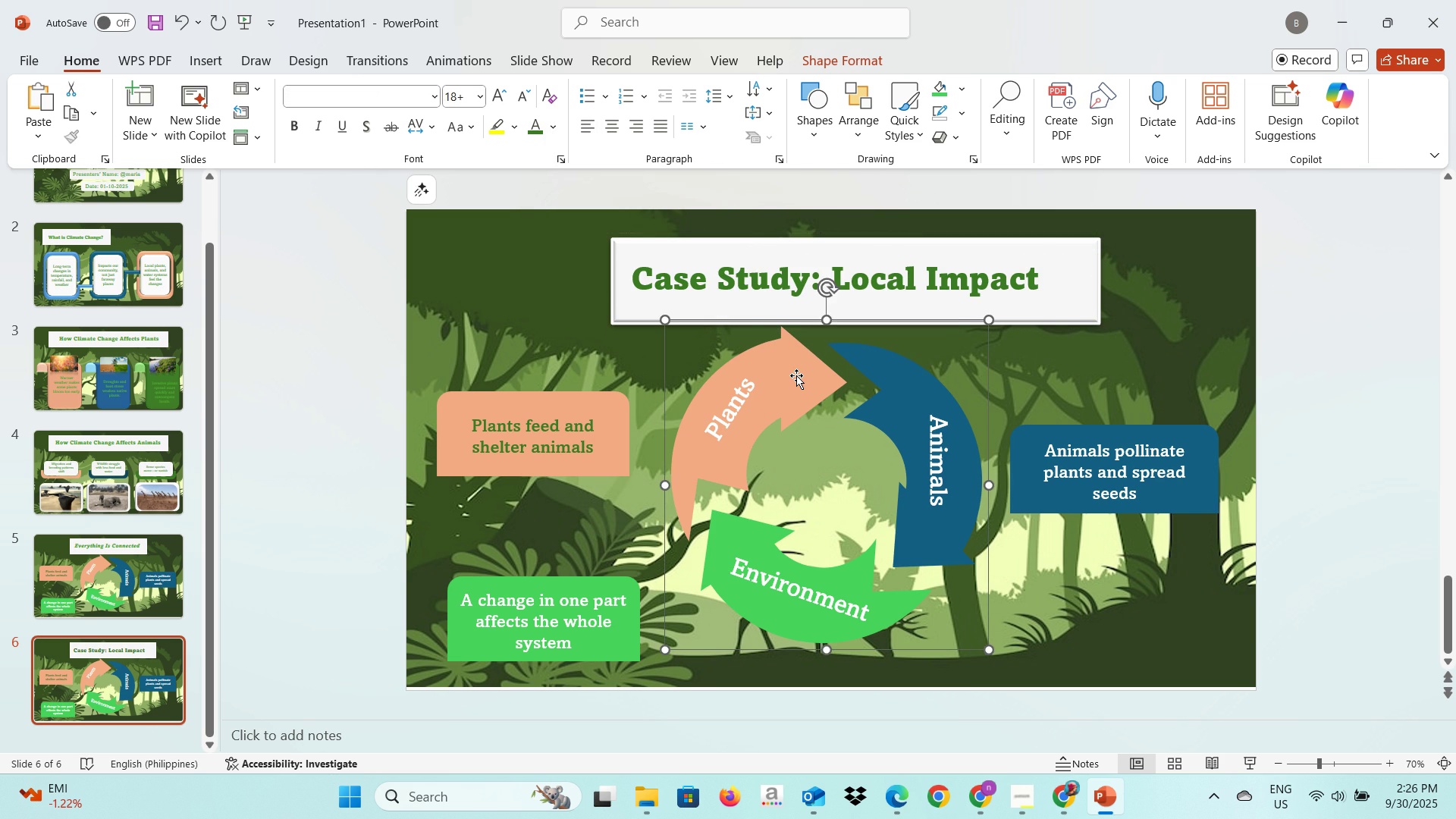 
key(Backspace)
 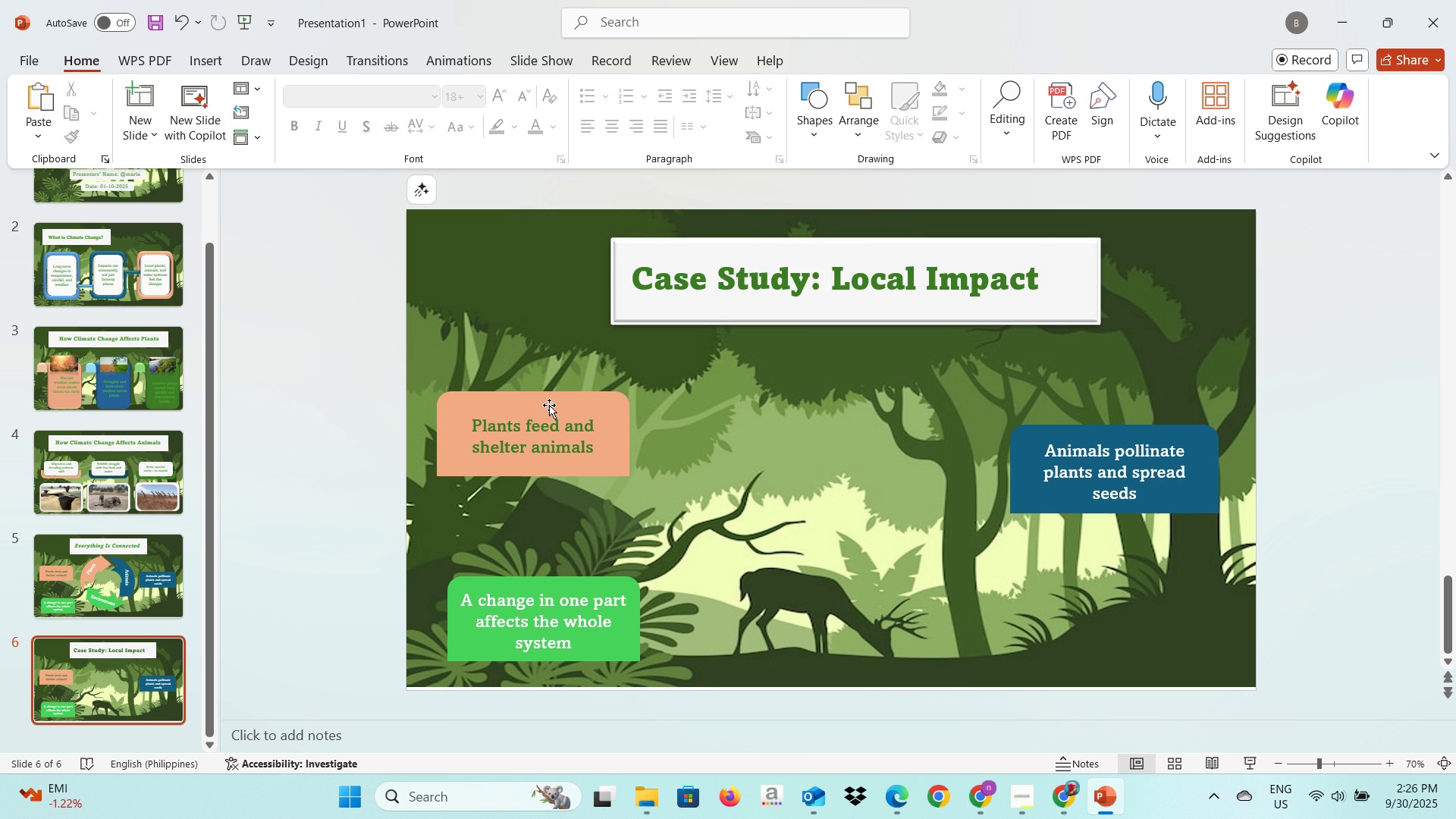 
left_click([549, 405])
 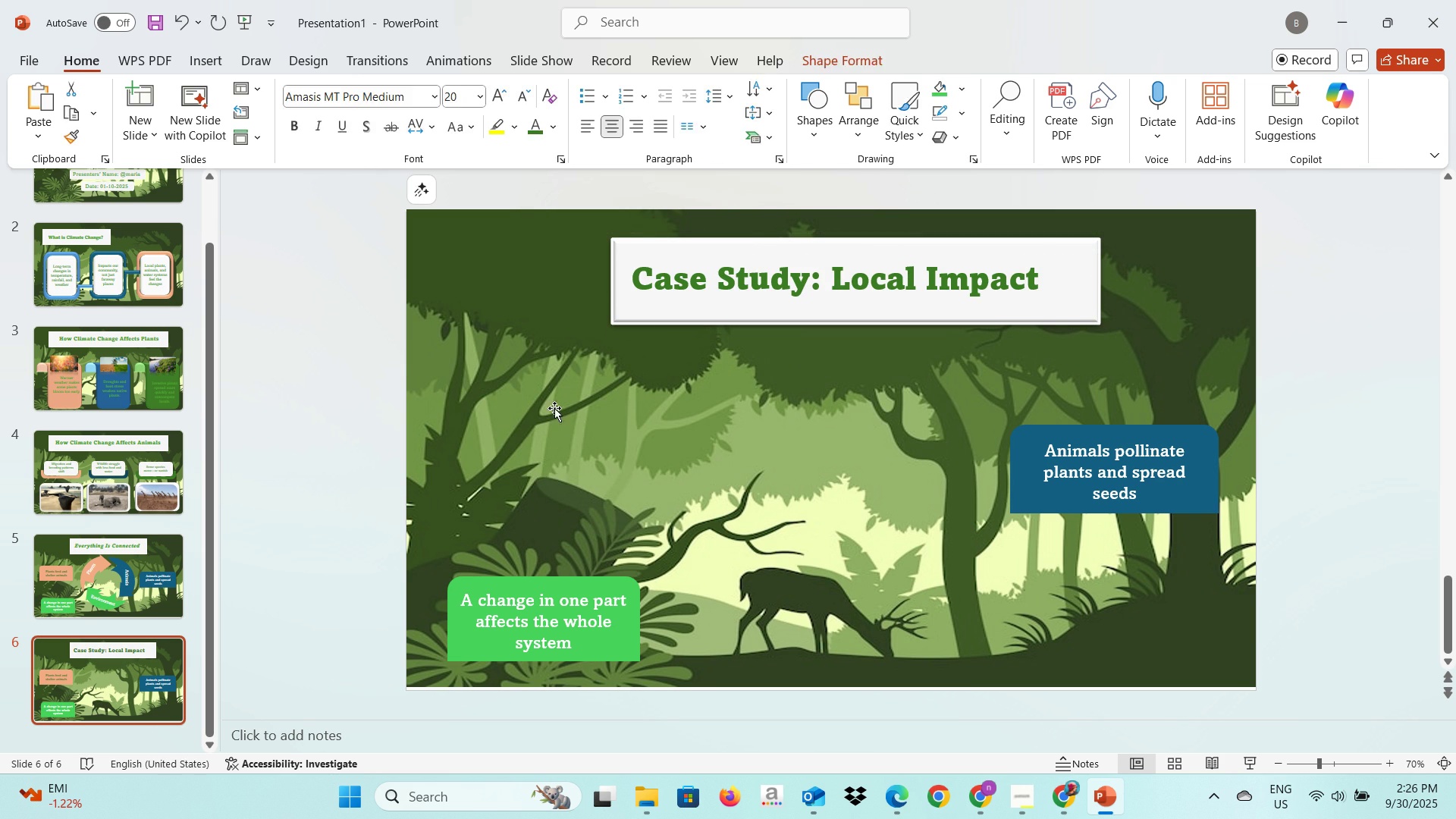 
key(Backspace)
 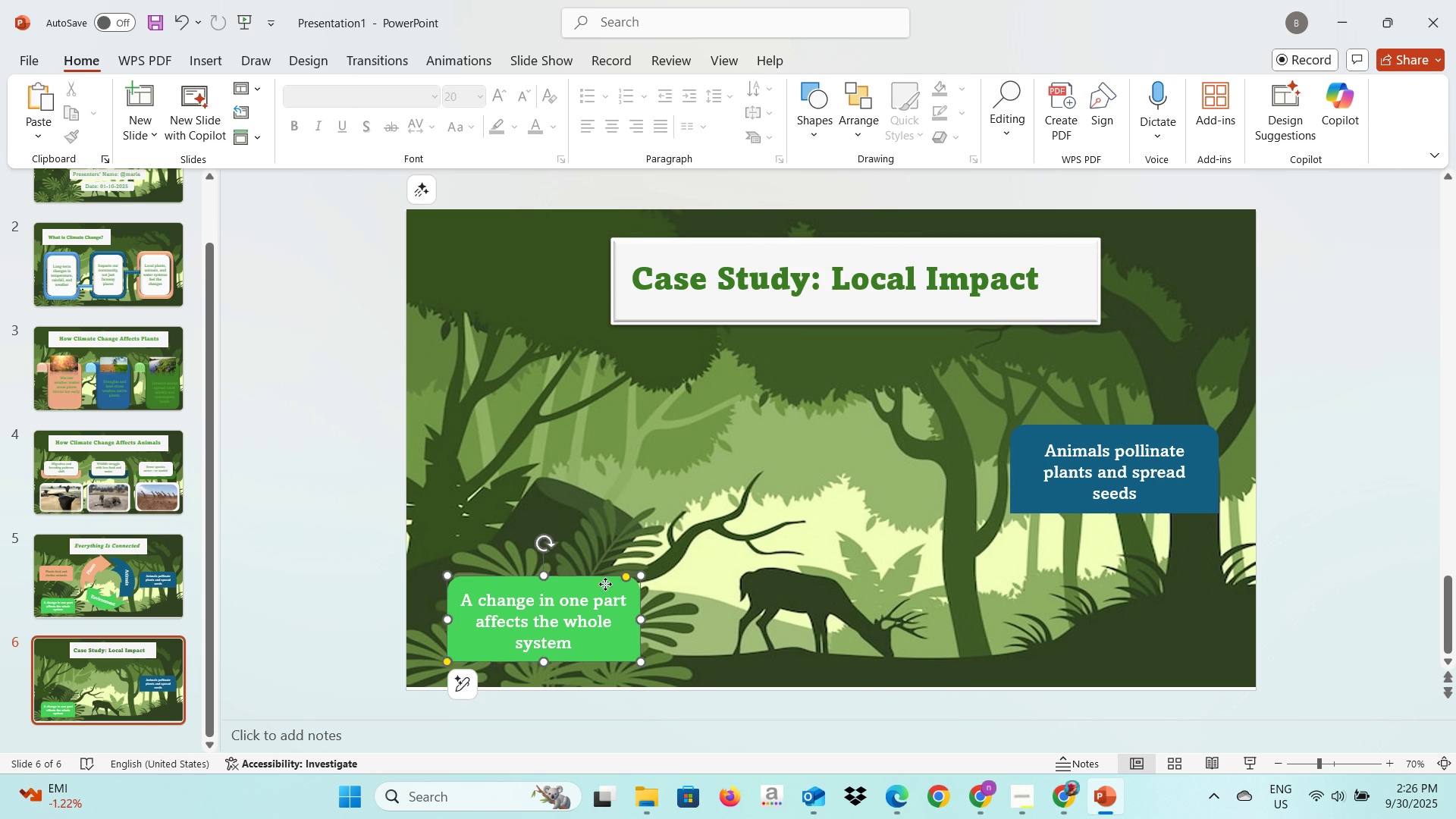 
left_click([605, 584])
 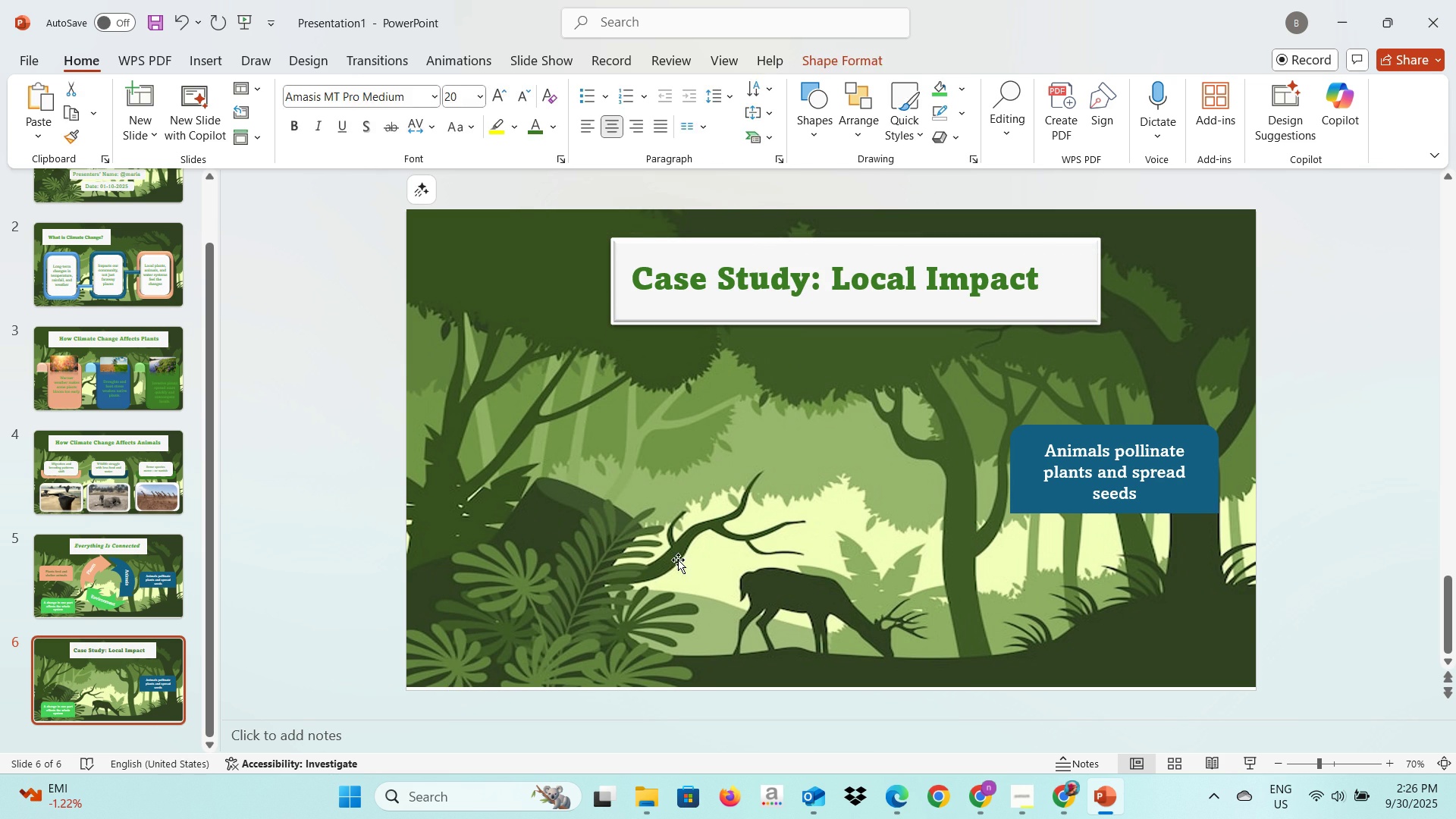 
key(Backspace)
 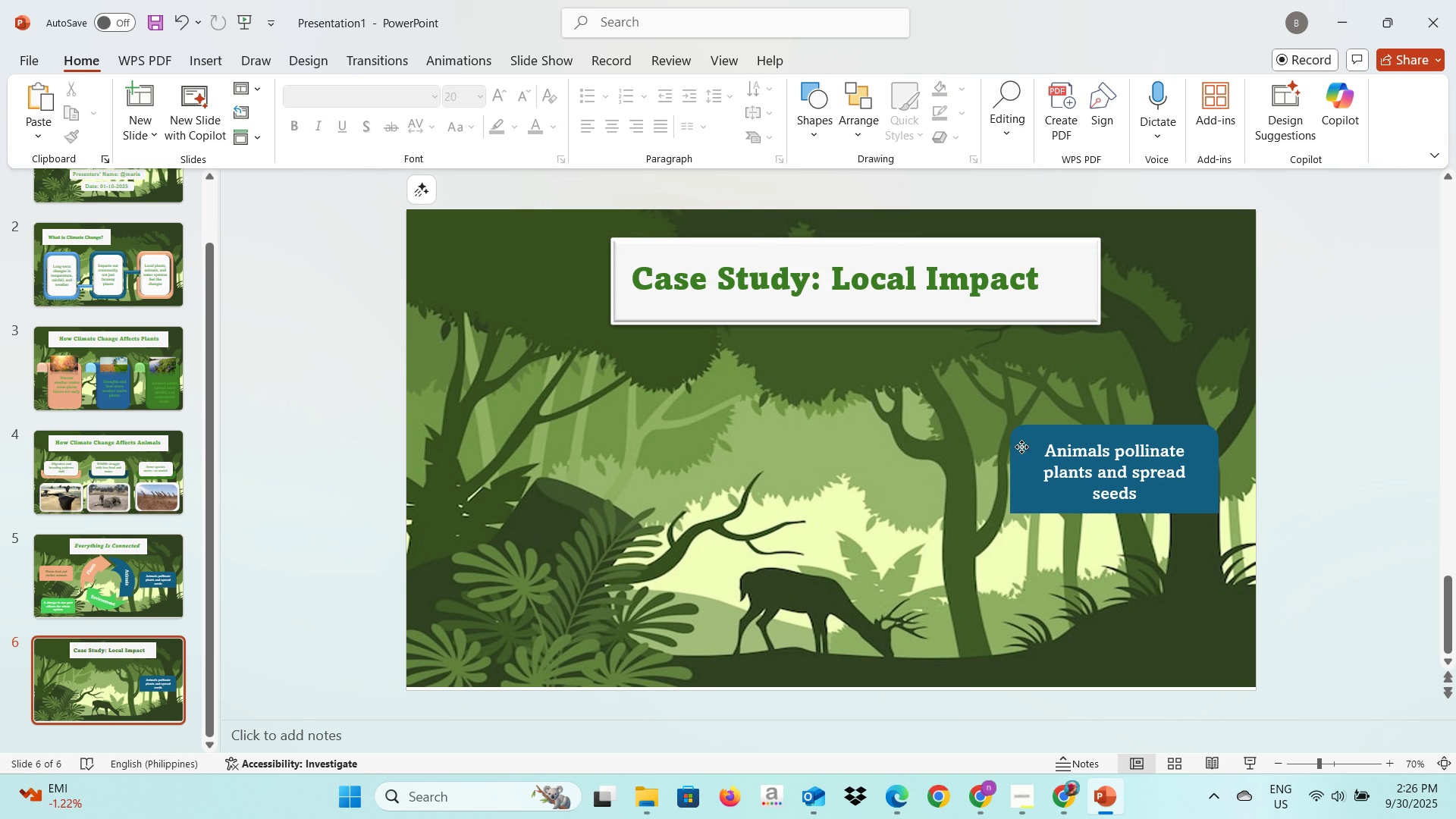 
left_click([1021, 447])
 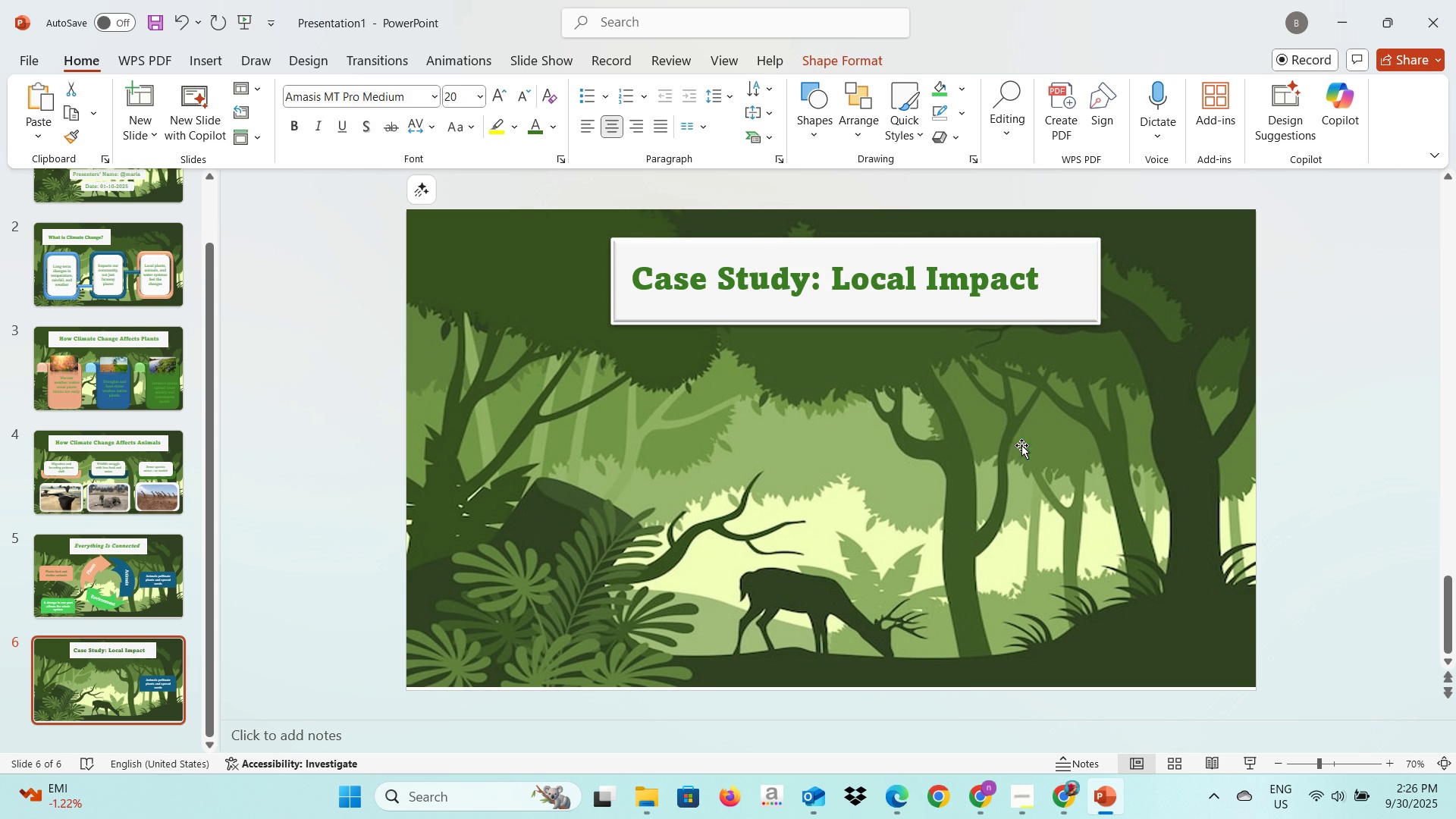 
key(Backspace)
 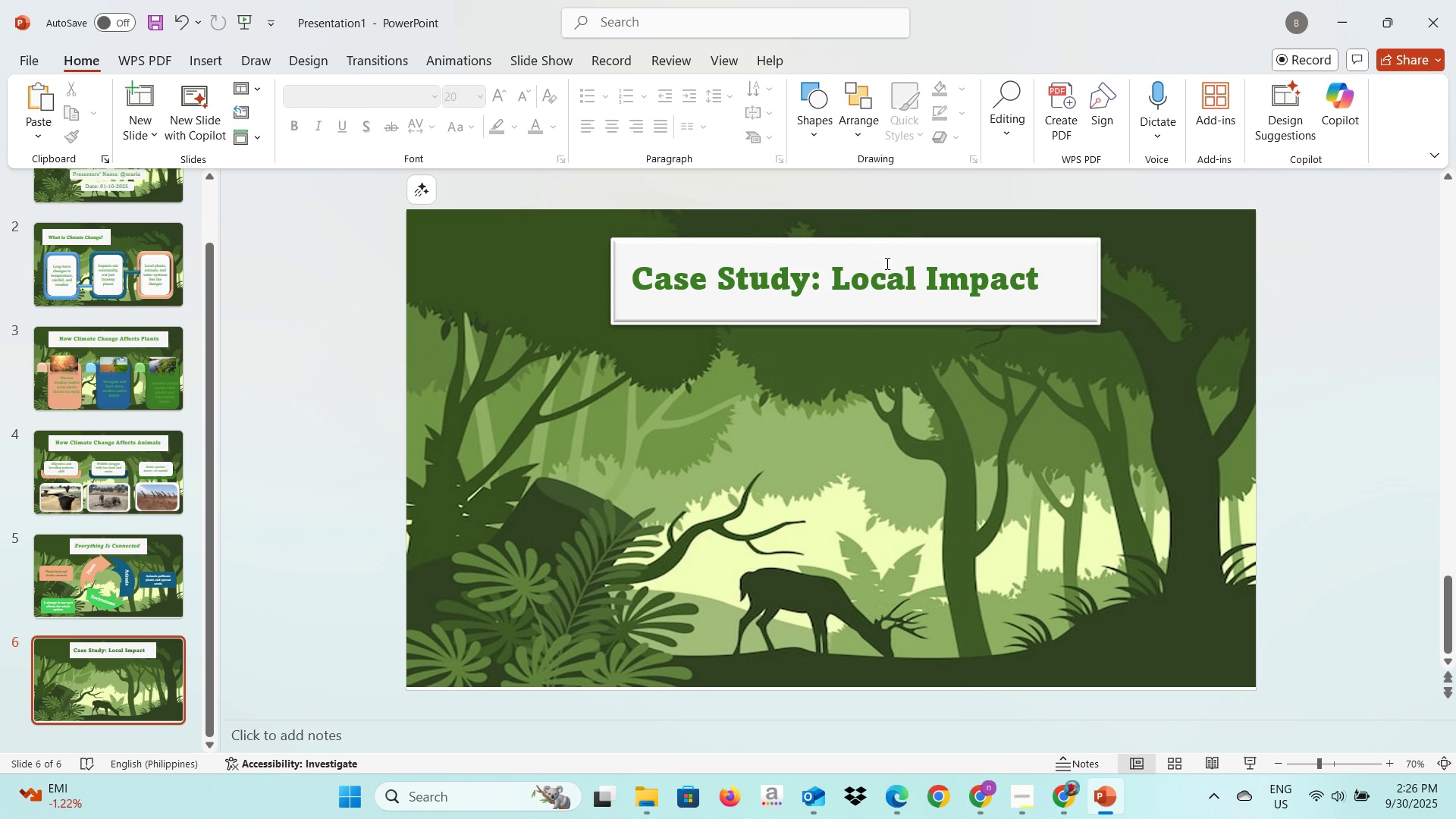 
left_click([886, 263])